 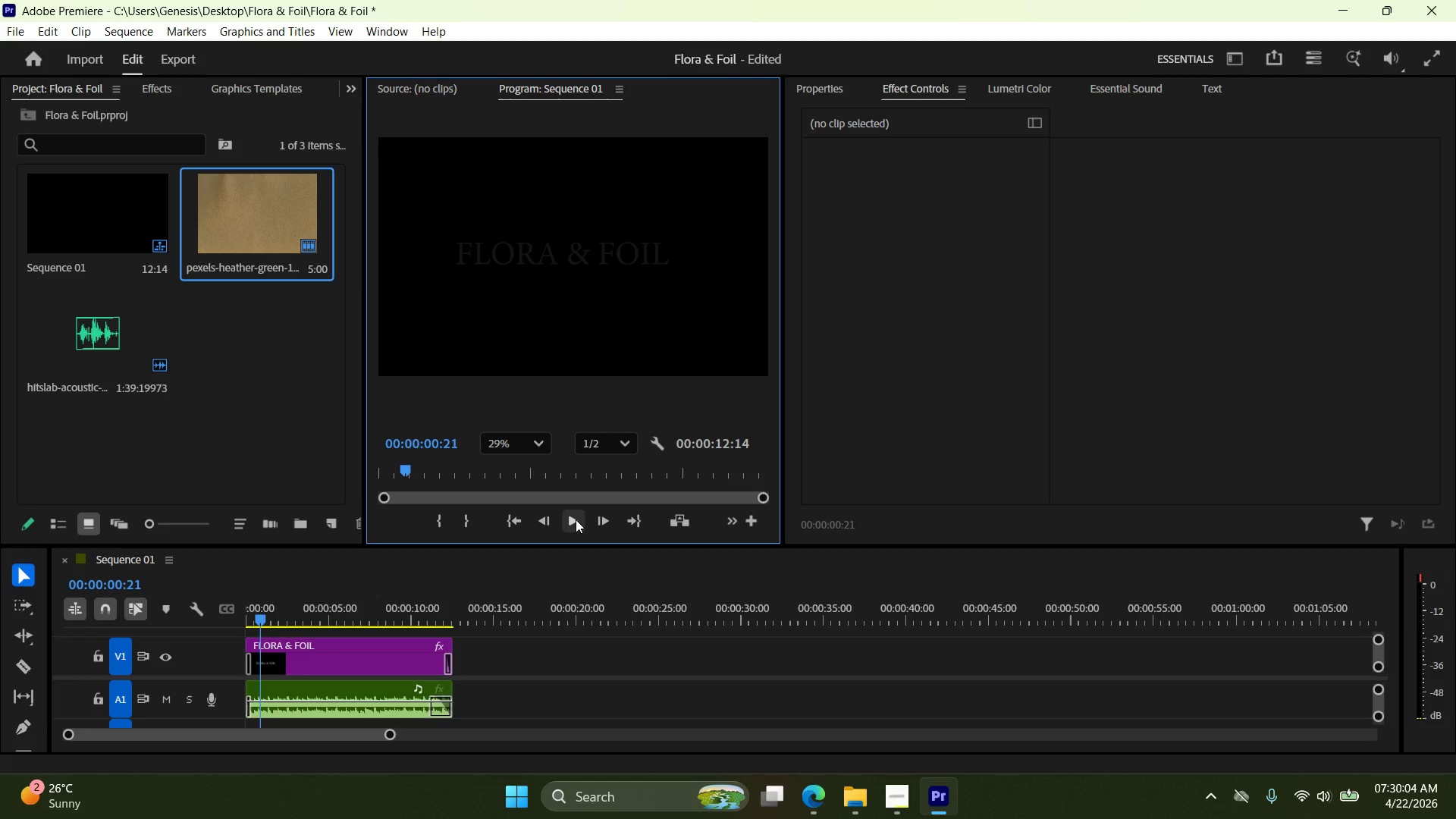 
left_click([576, 519])
 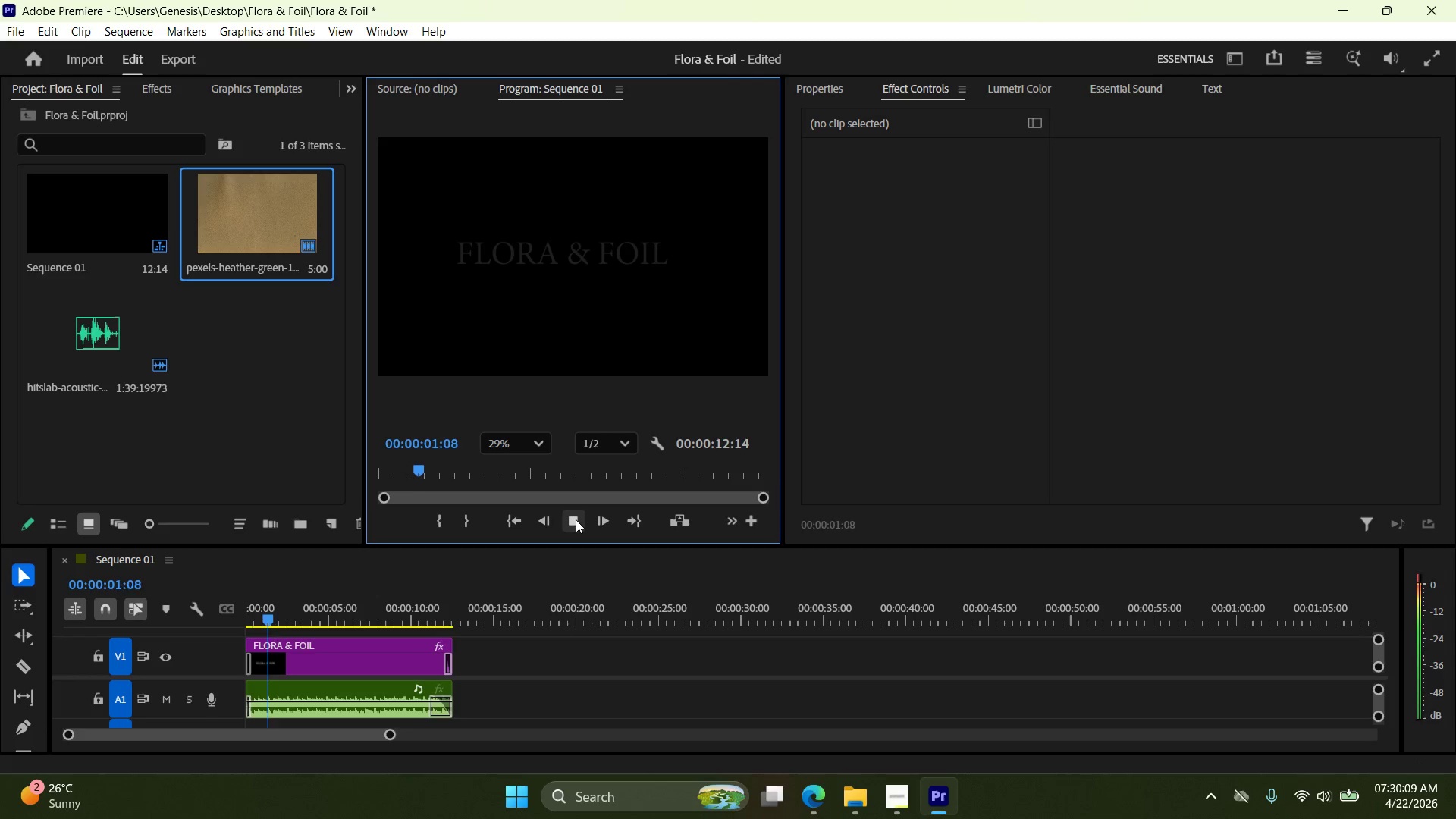 
left_click([576, 519])
 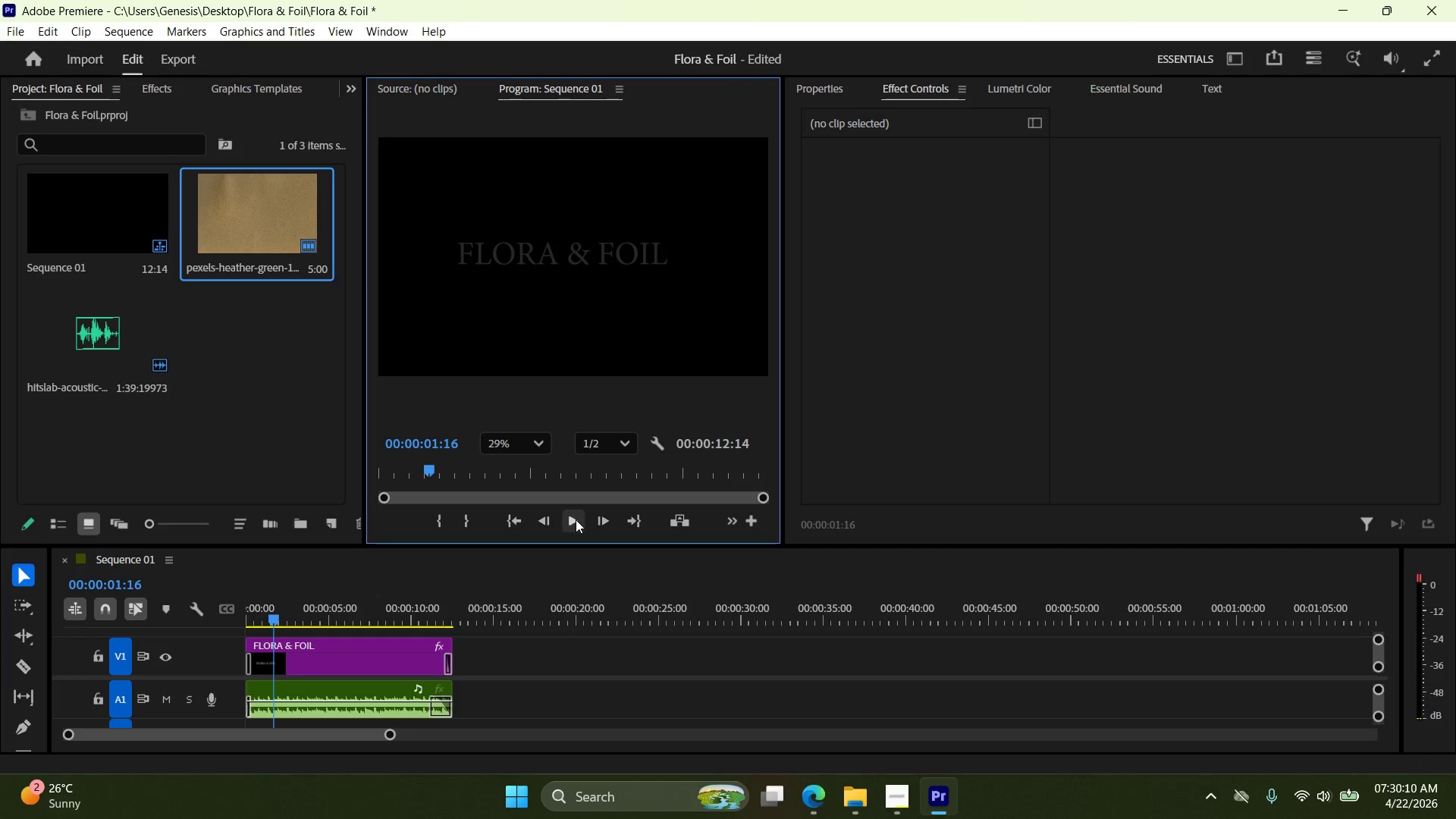 
left_click([576, 519])
 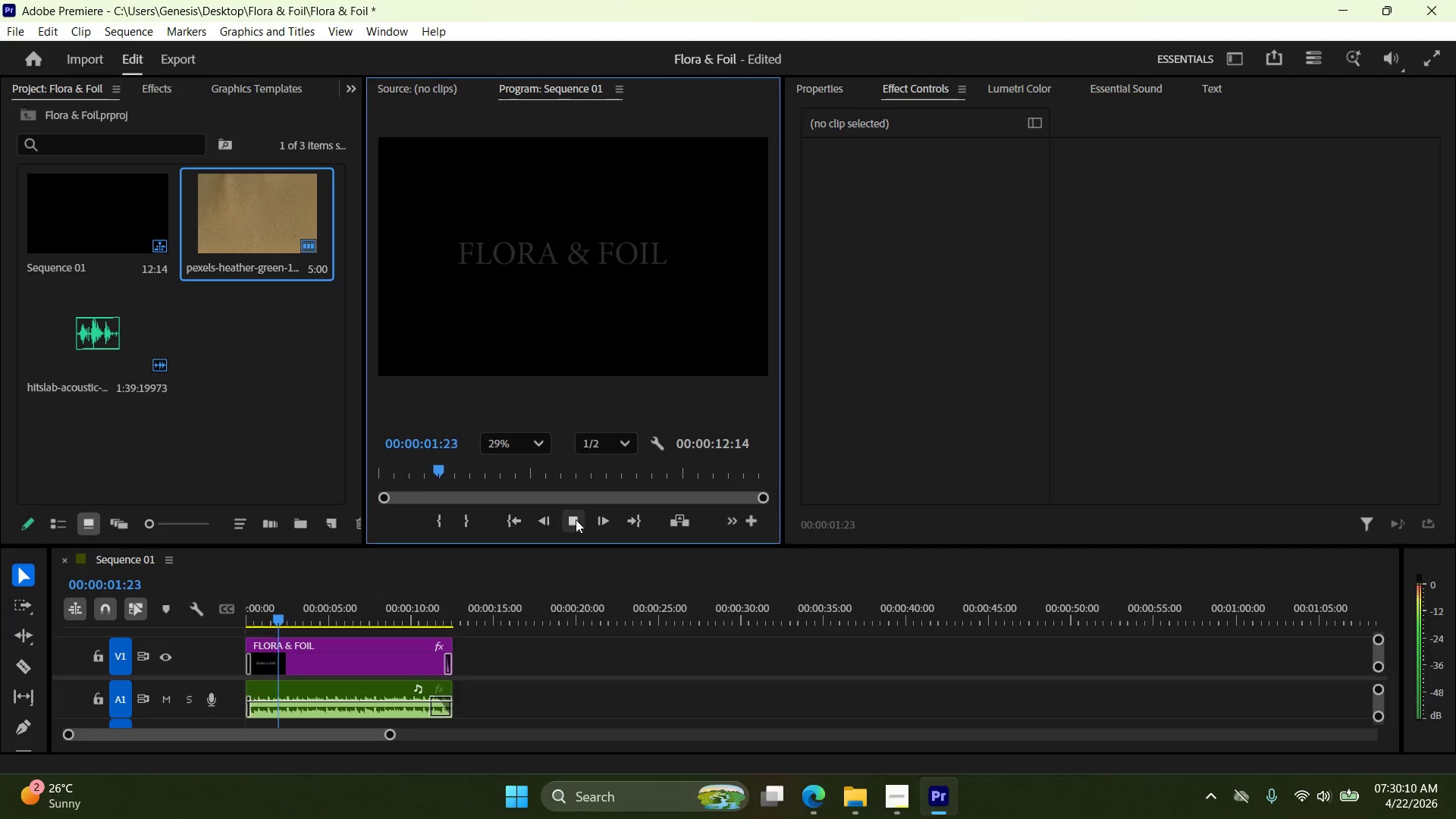 
left_click([576, 519])
 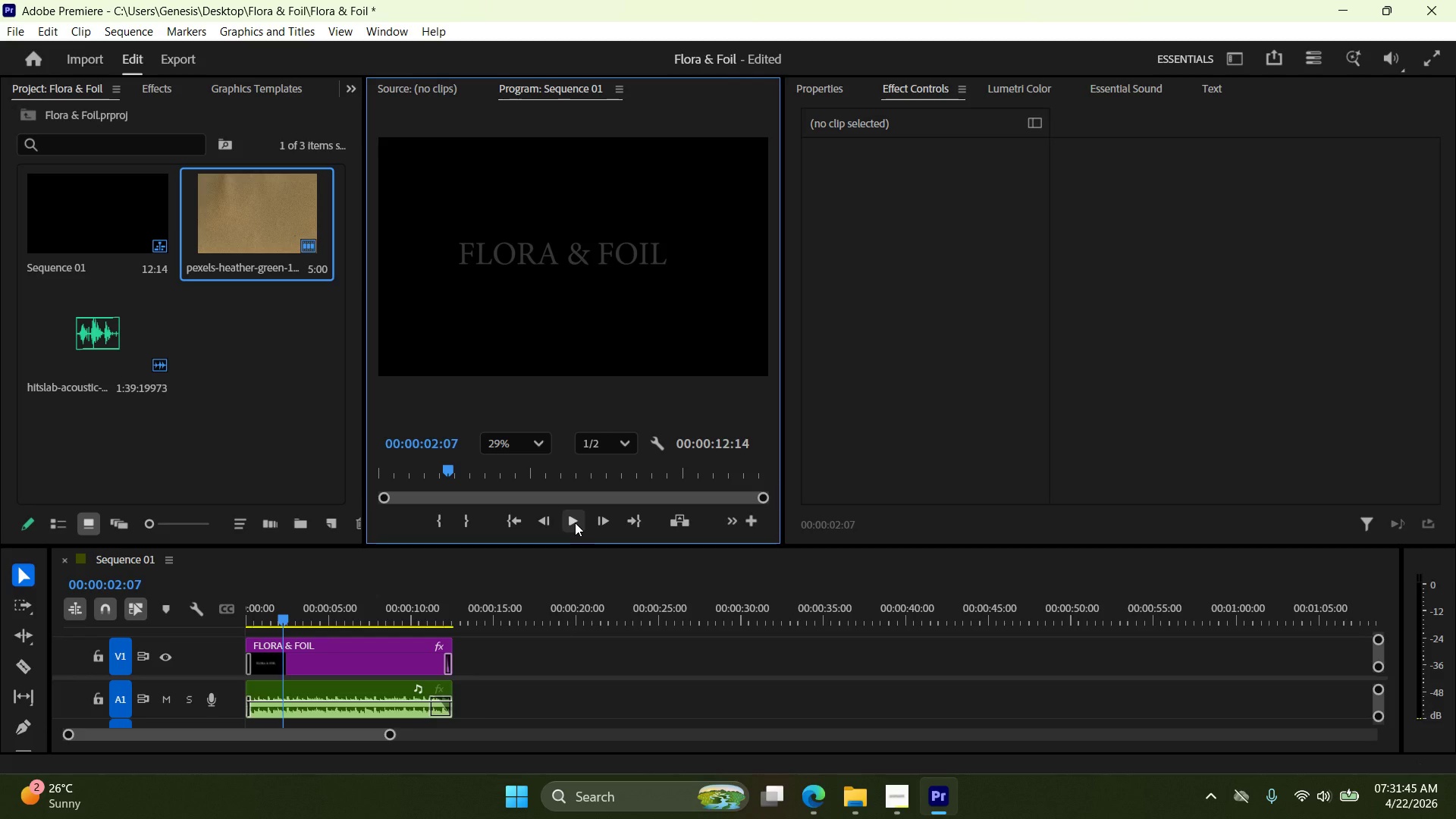 
wait(99.53)
 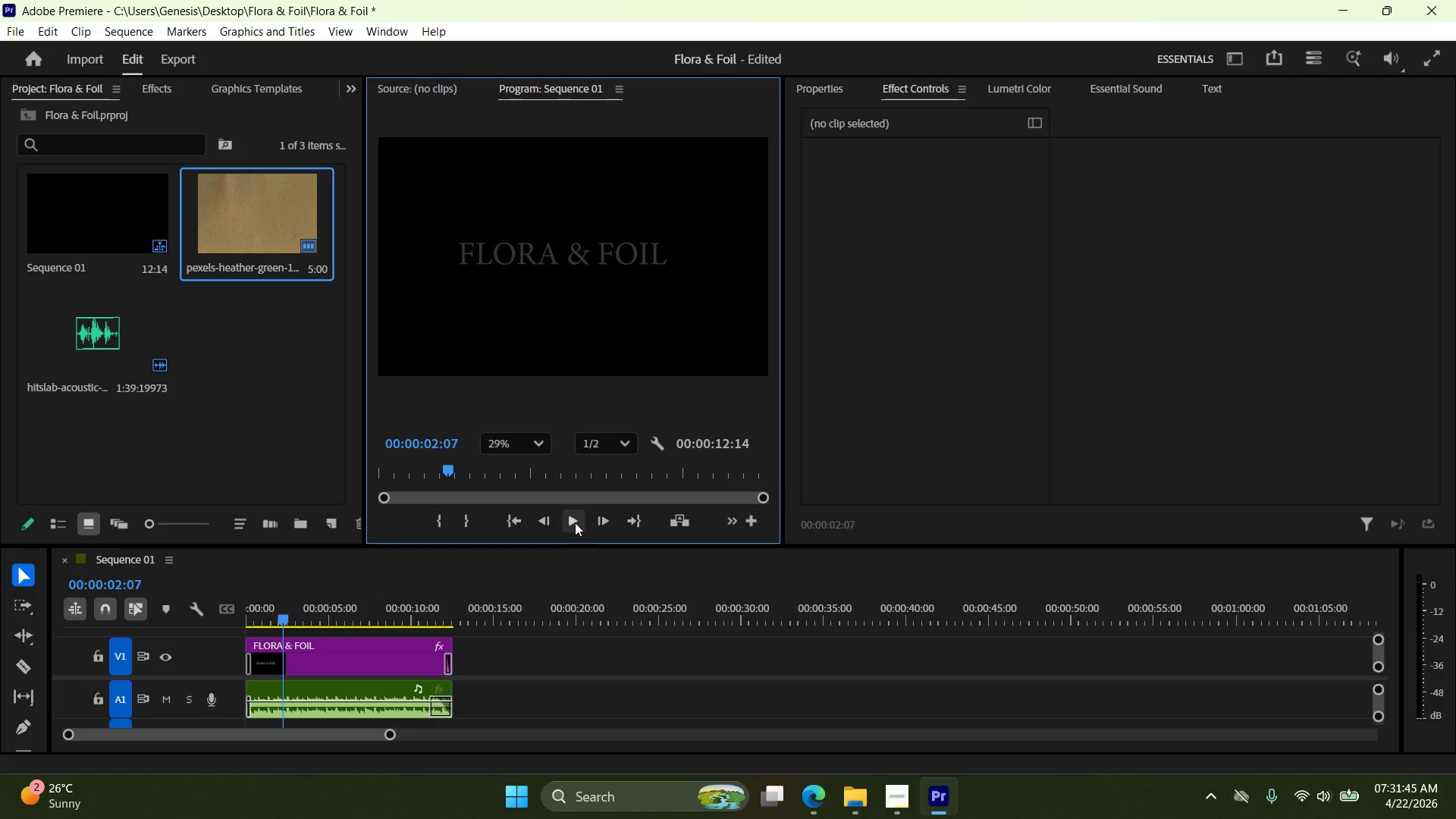 
left_click([816, 804])